 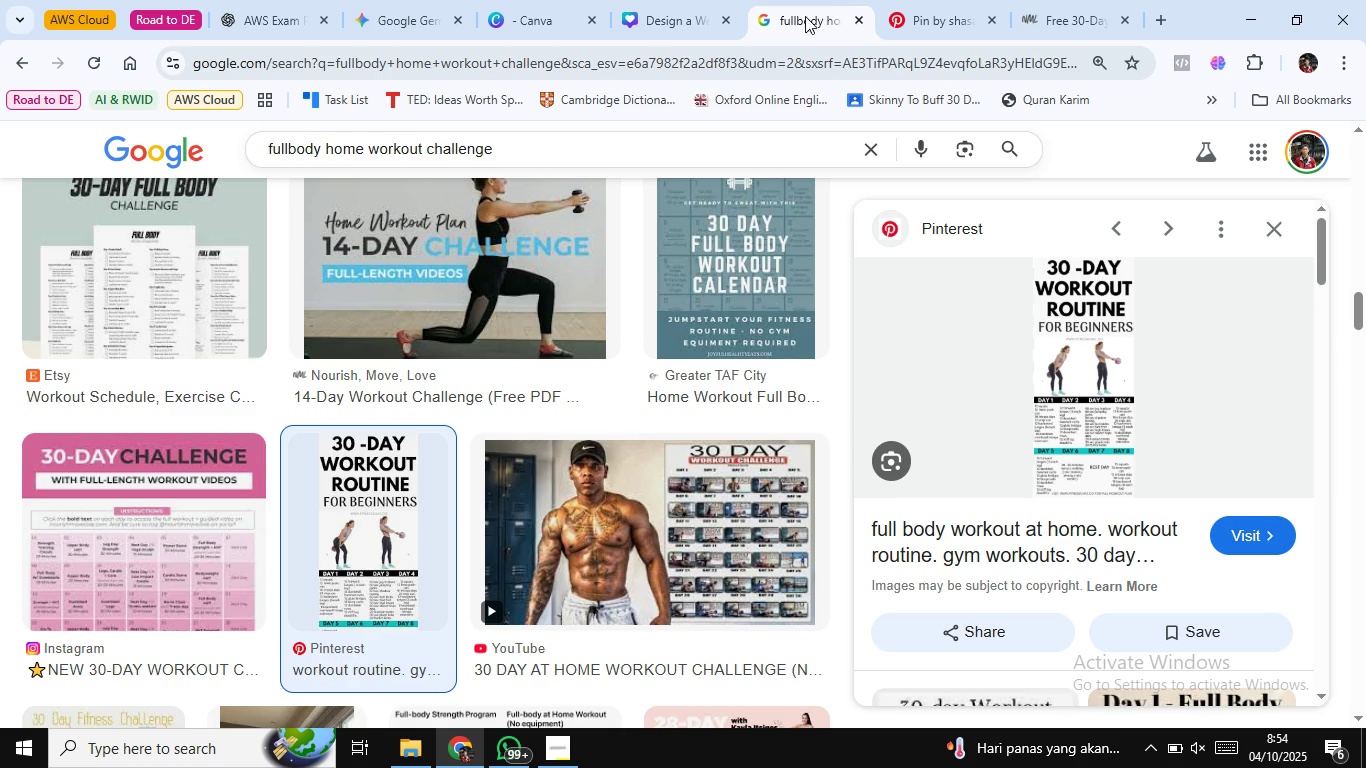 
left_click([718, 0])
 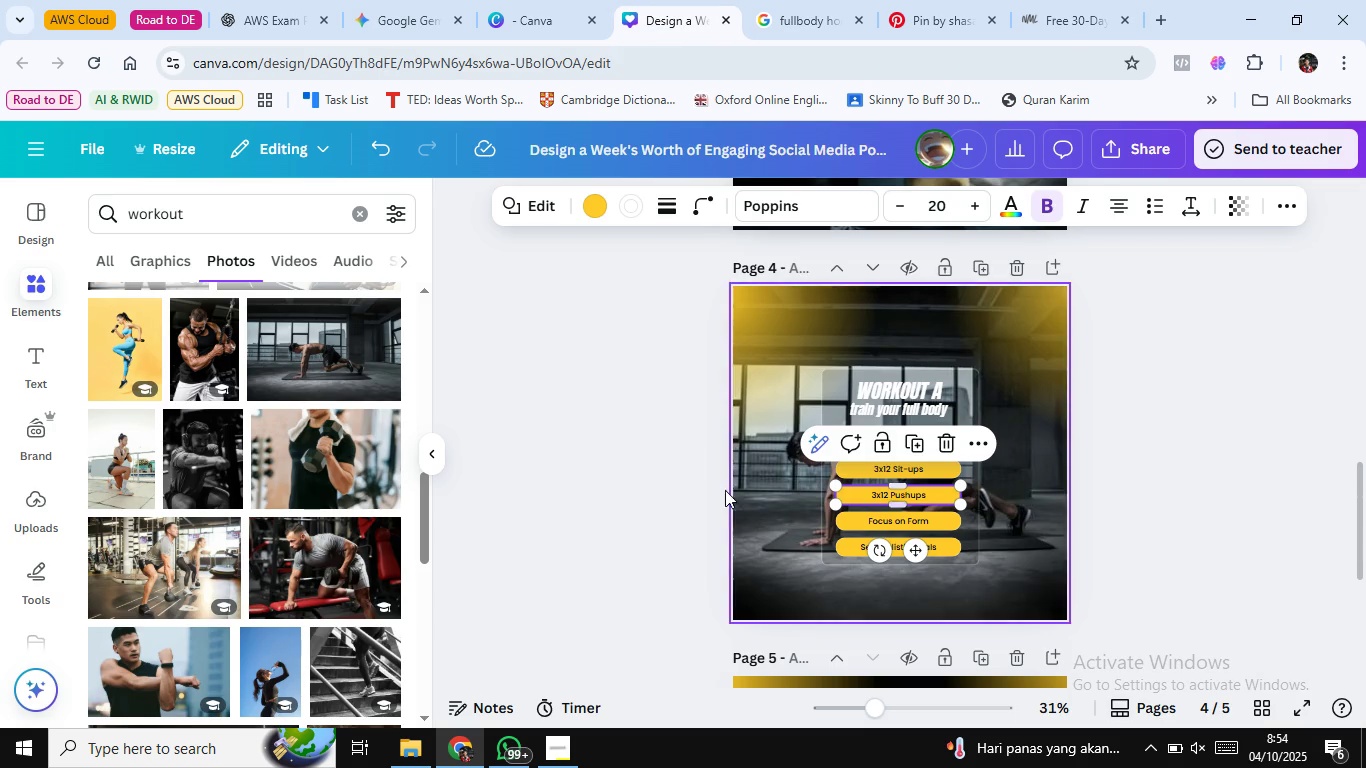 
left_click([677, 483])
 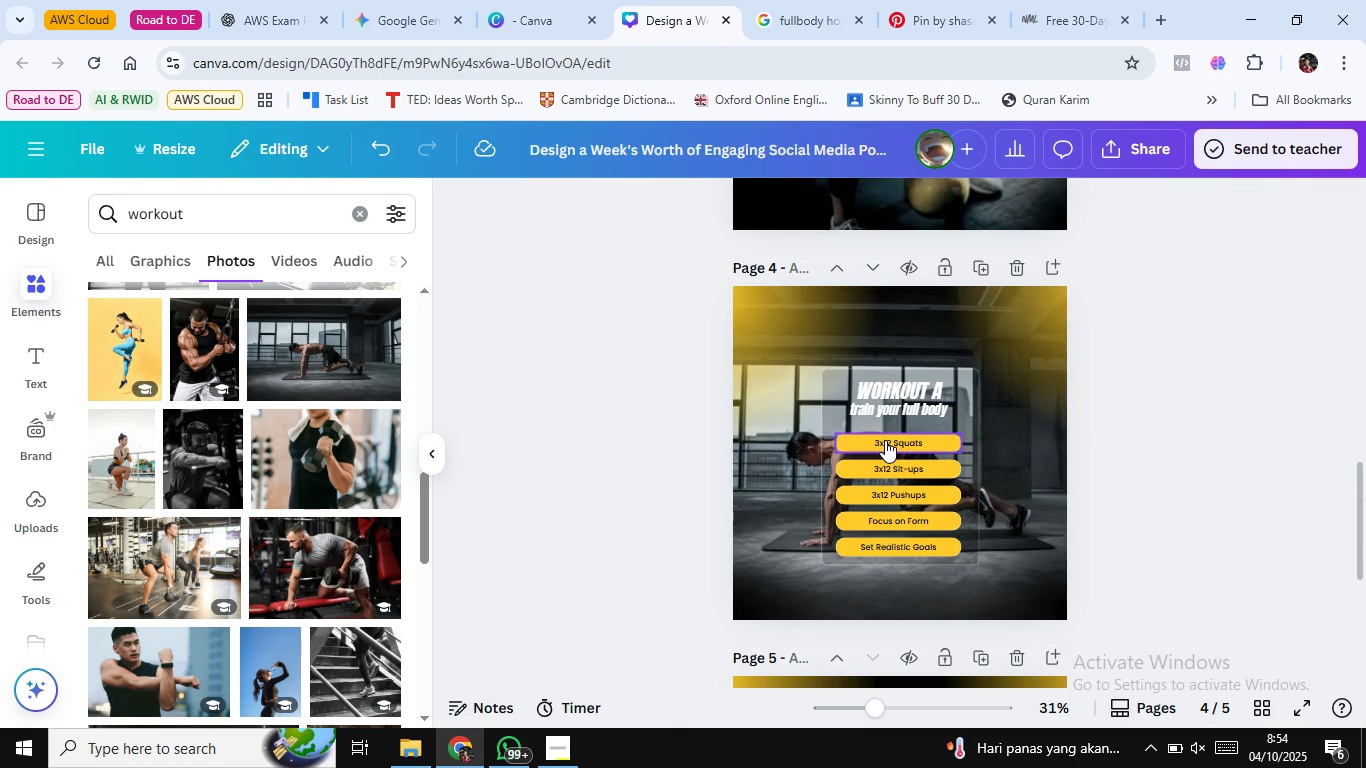 
double_click([885, 440])
 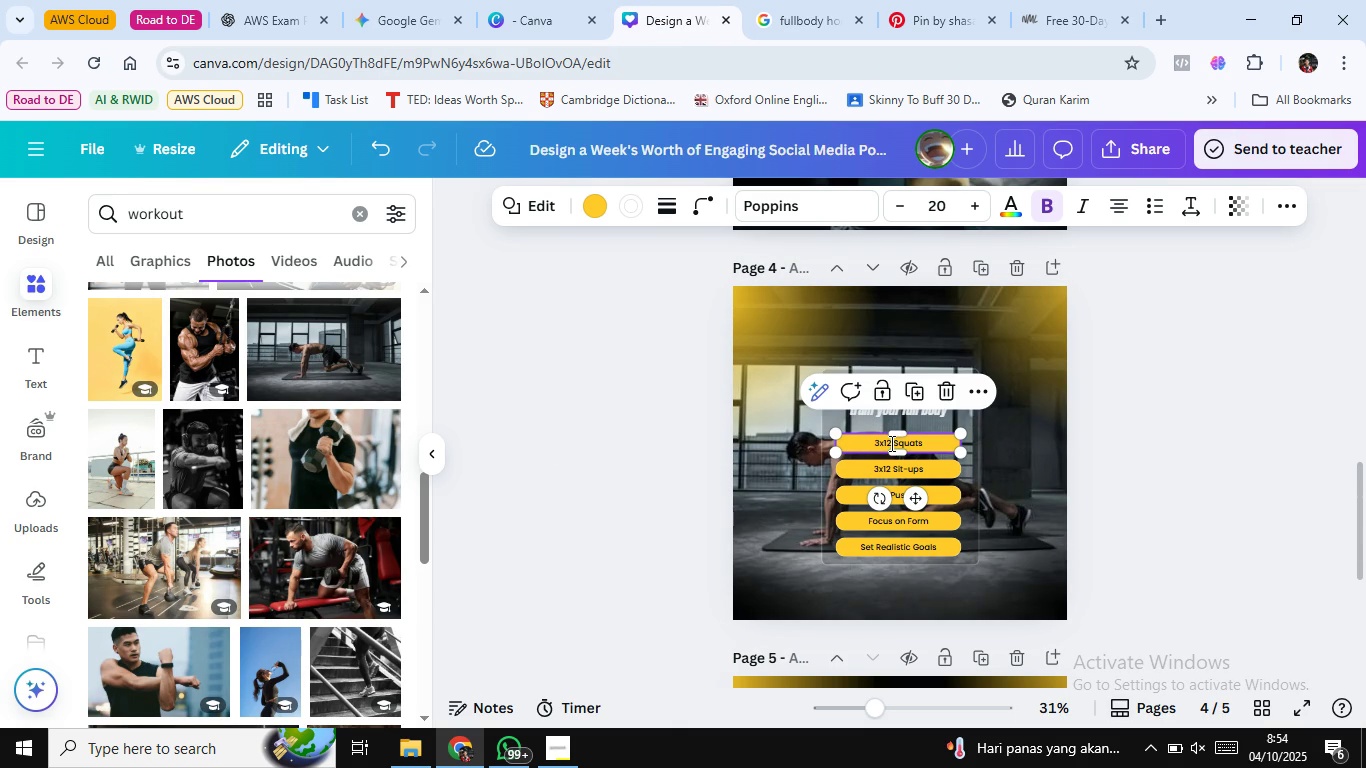 
double_click([890, 443])
 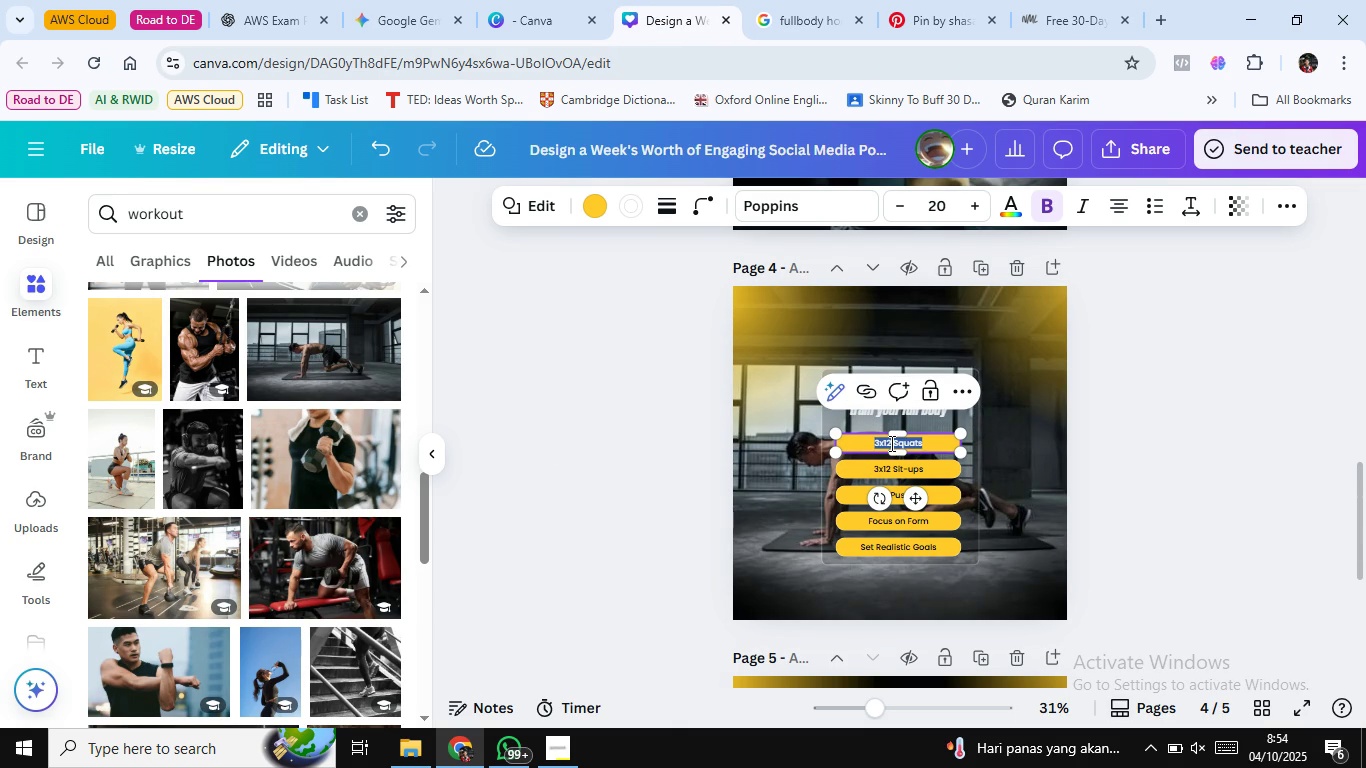 
triple_click([890, 443])
 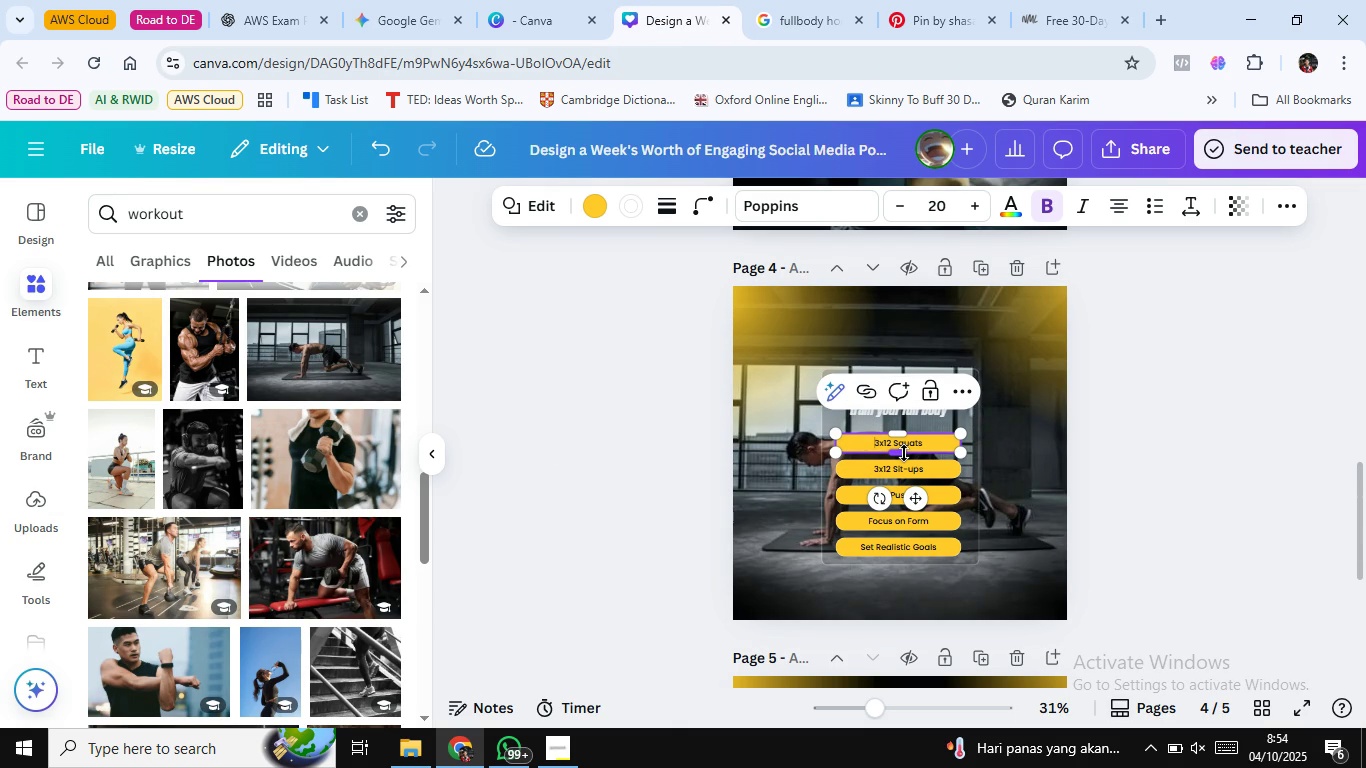 
key(ArrowLeft)
 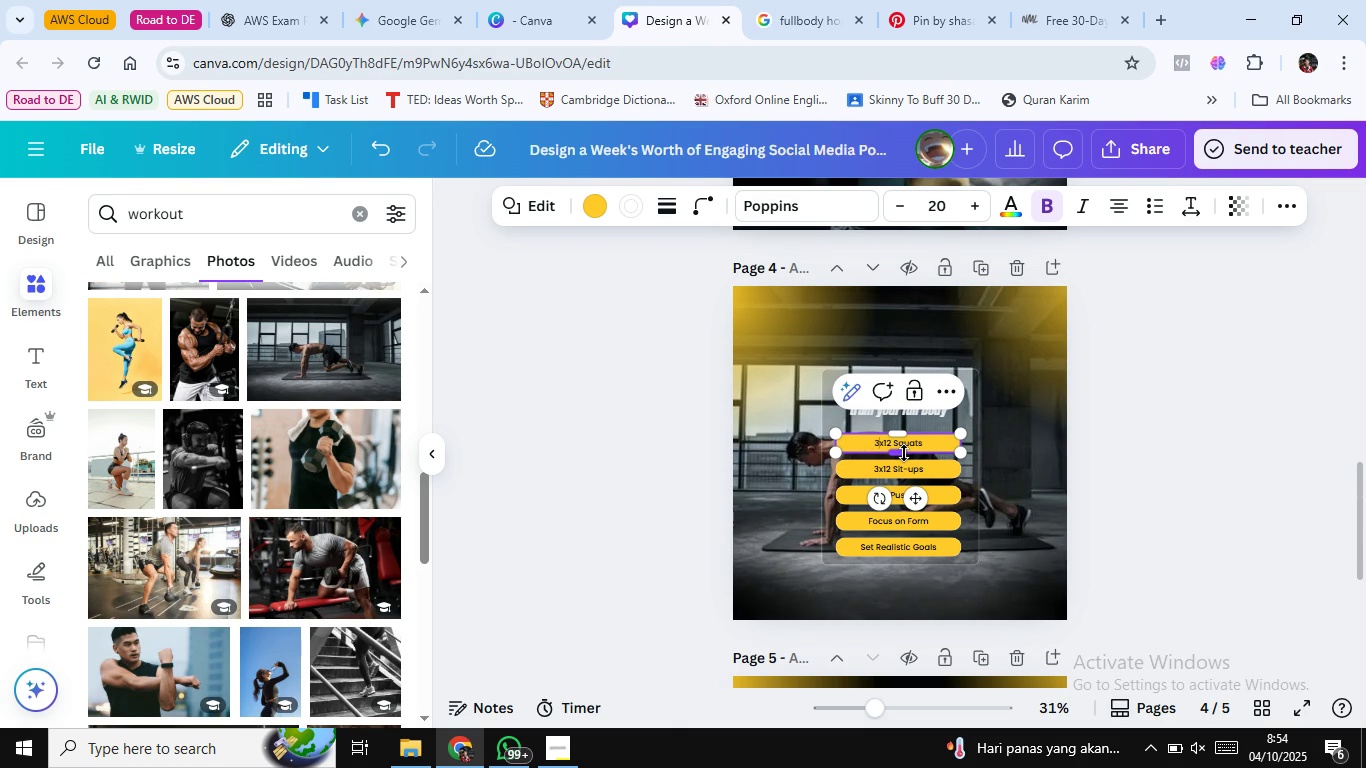 
key(ArrowLeft)
 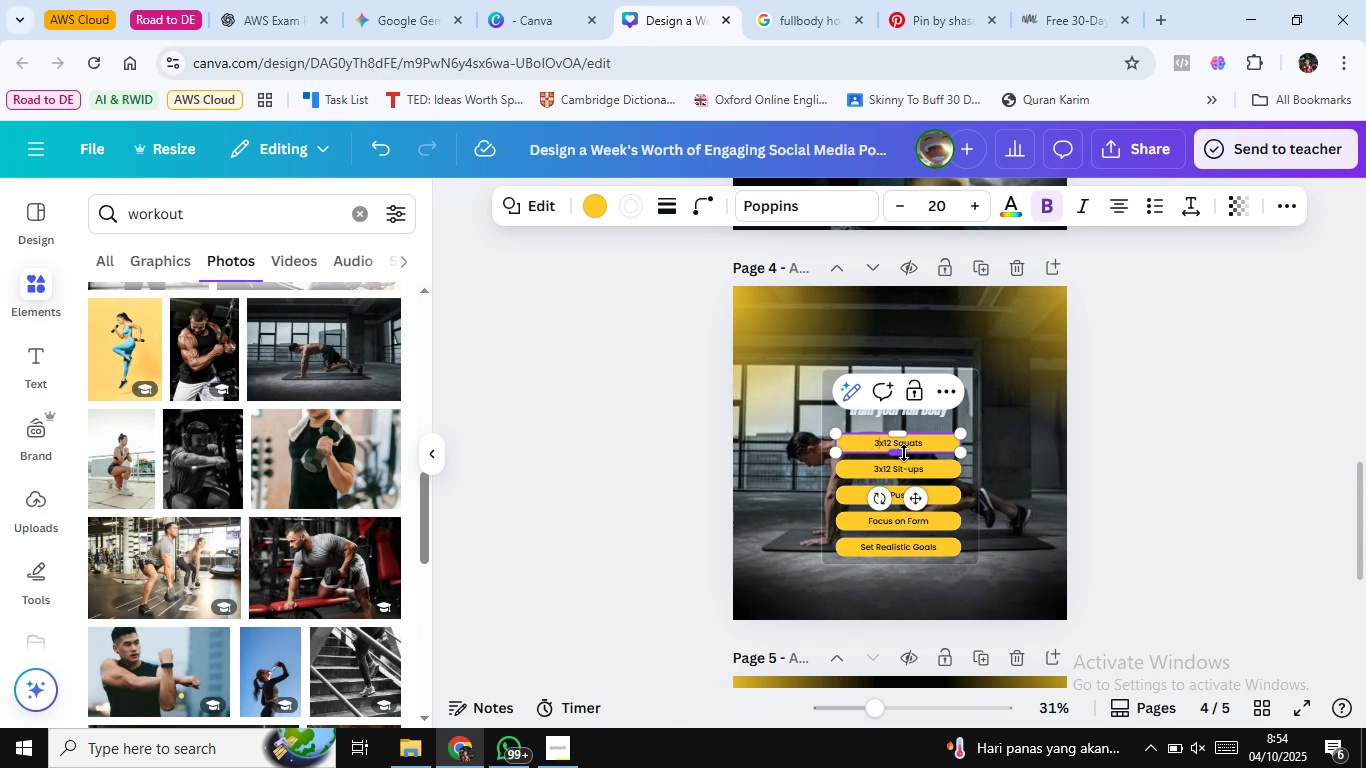 
key(ArrowRight)
 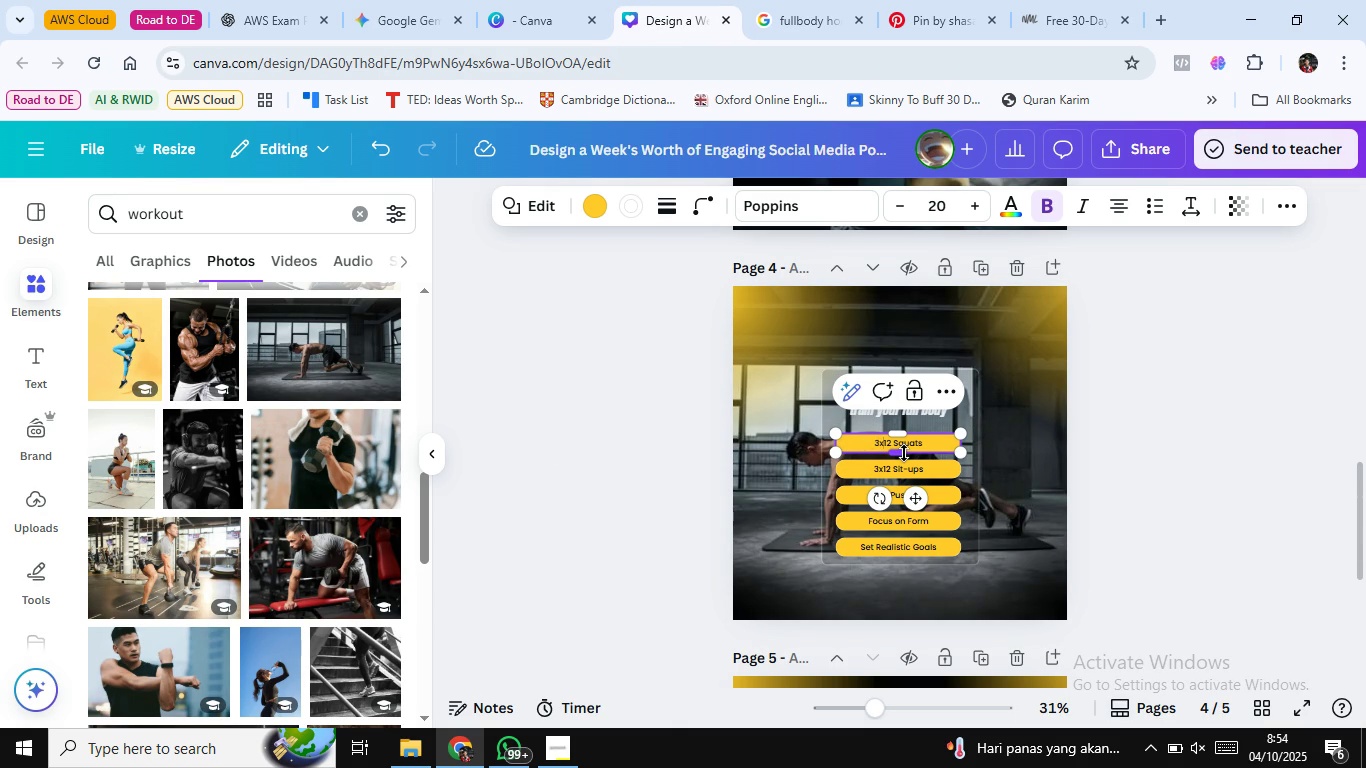 
key(ArrowRight)
 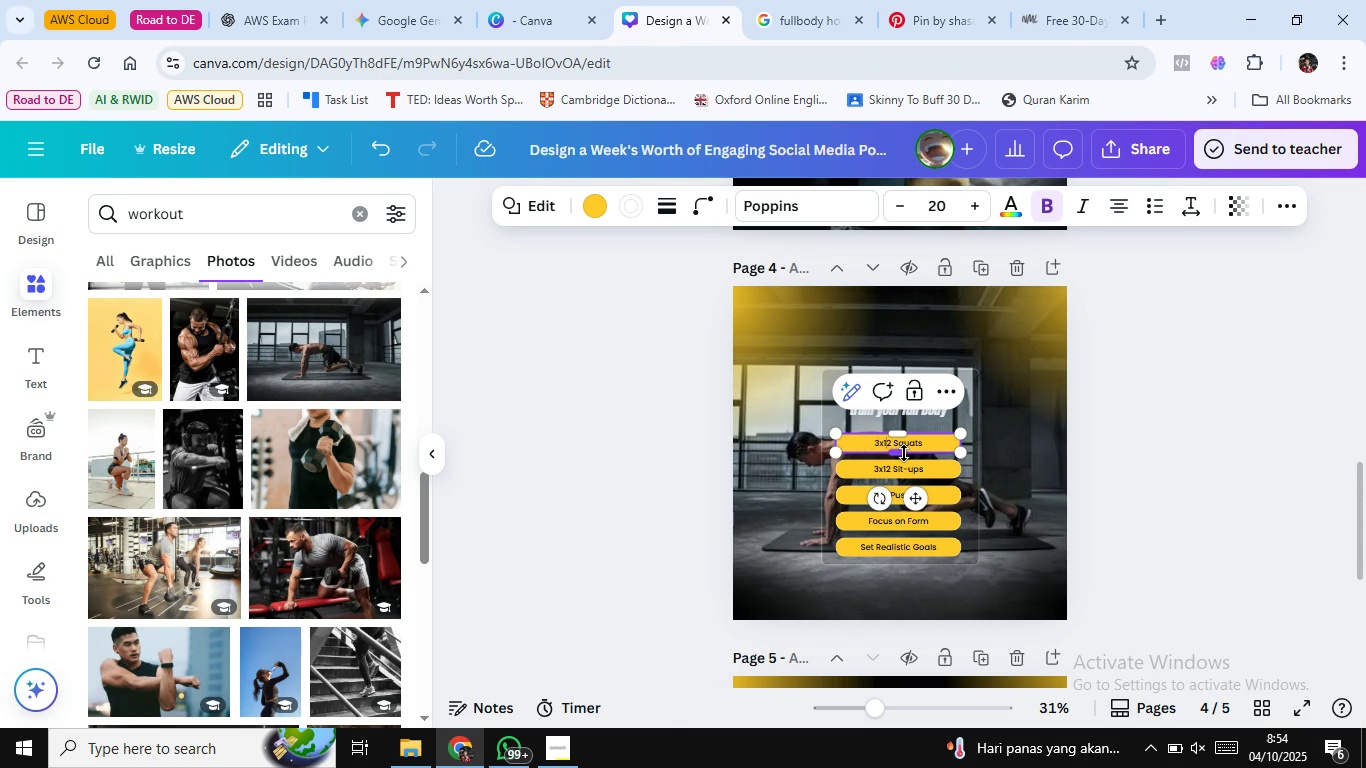 
key(ArrowRight)
 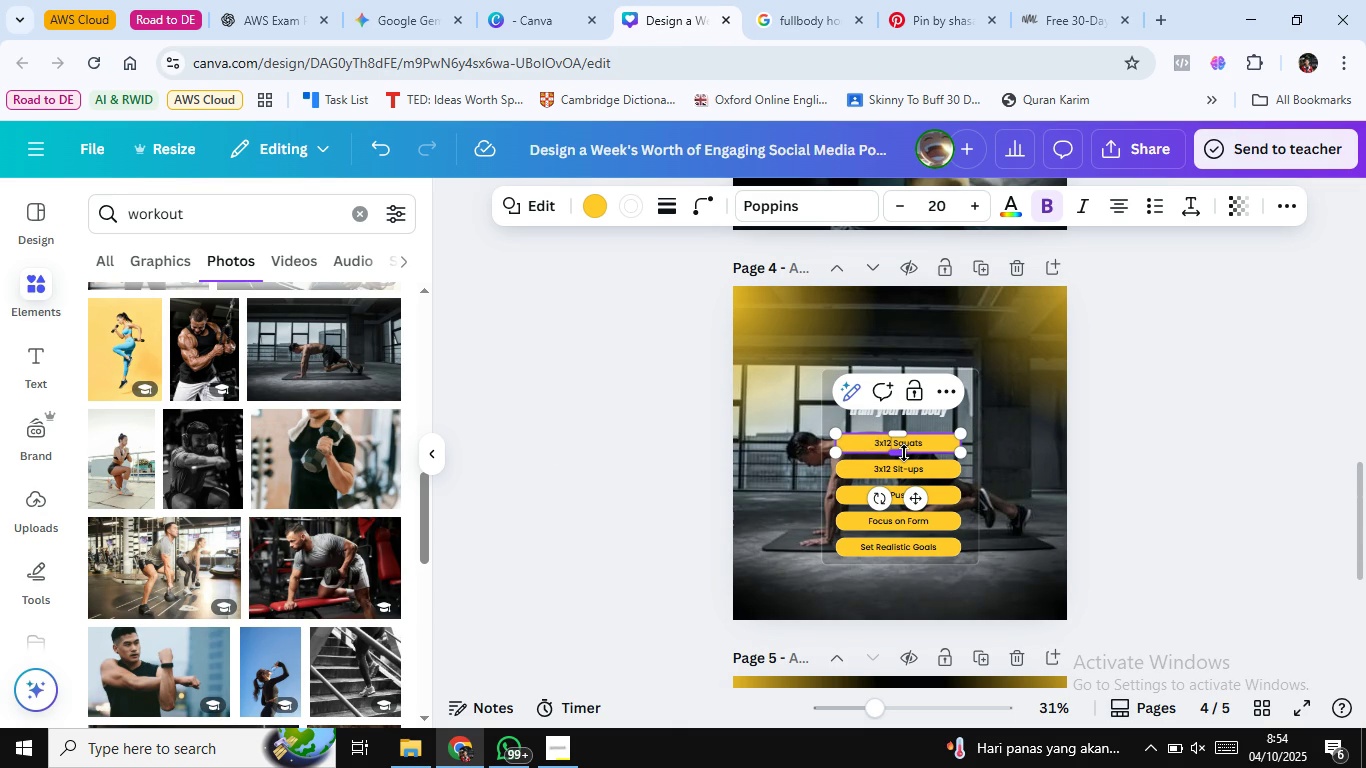 
key(ArrowRight)
 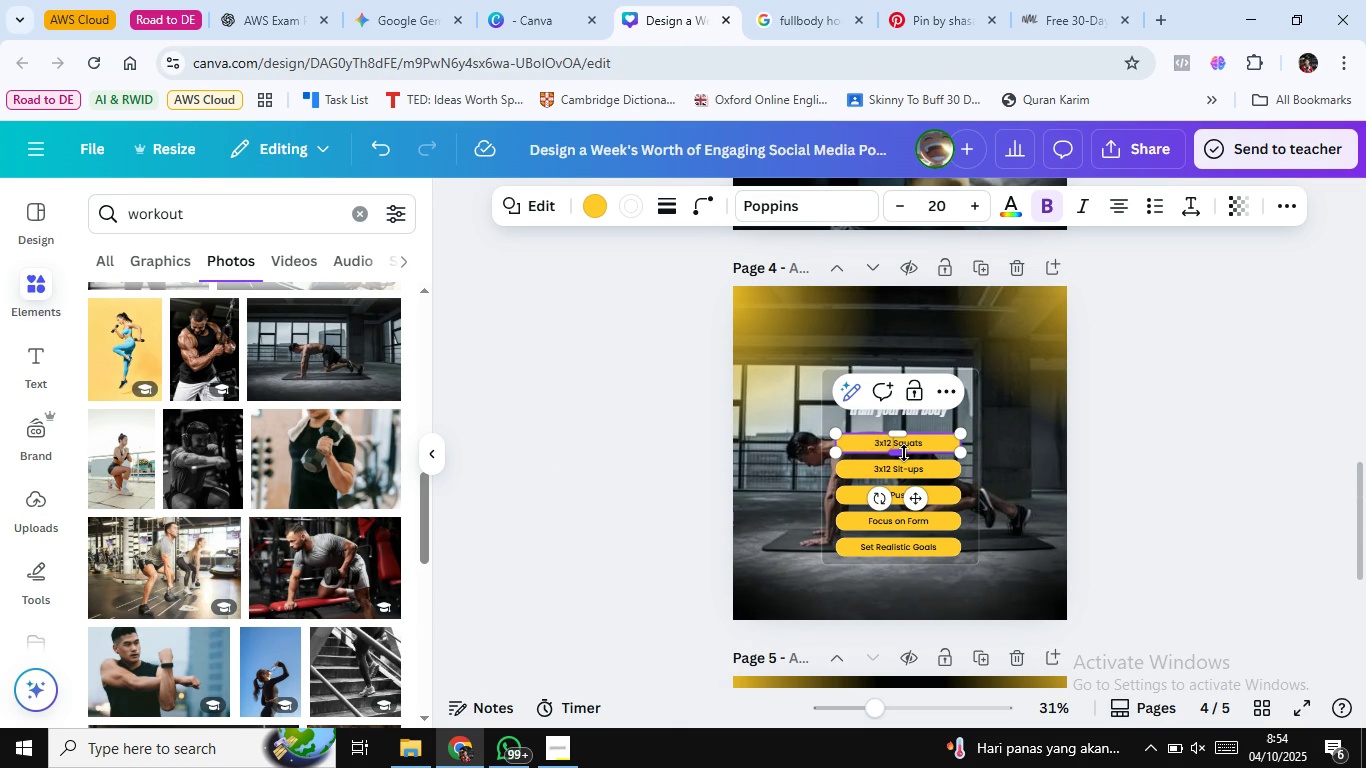 
key(ArrowRight)
 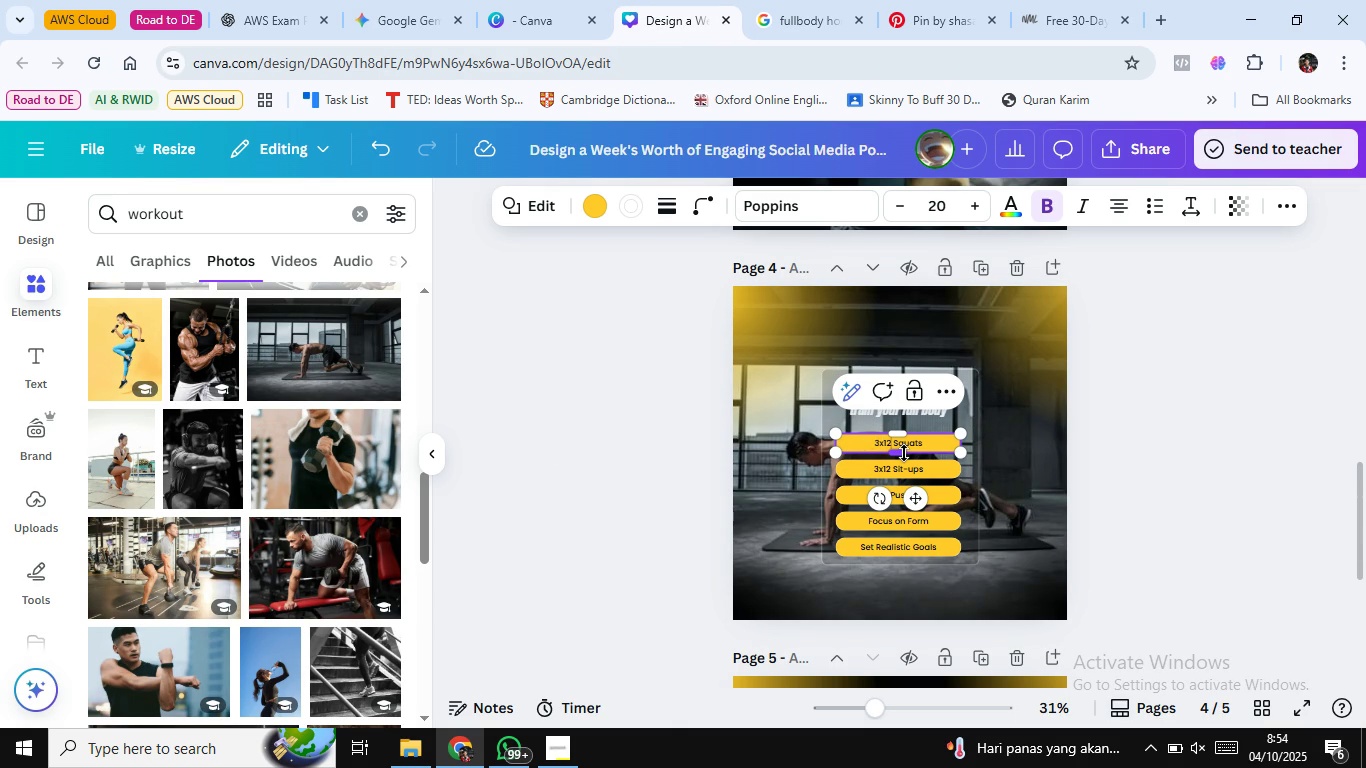 
key(ArrowLeft)
 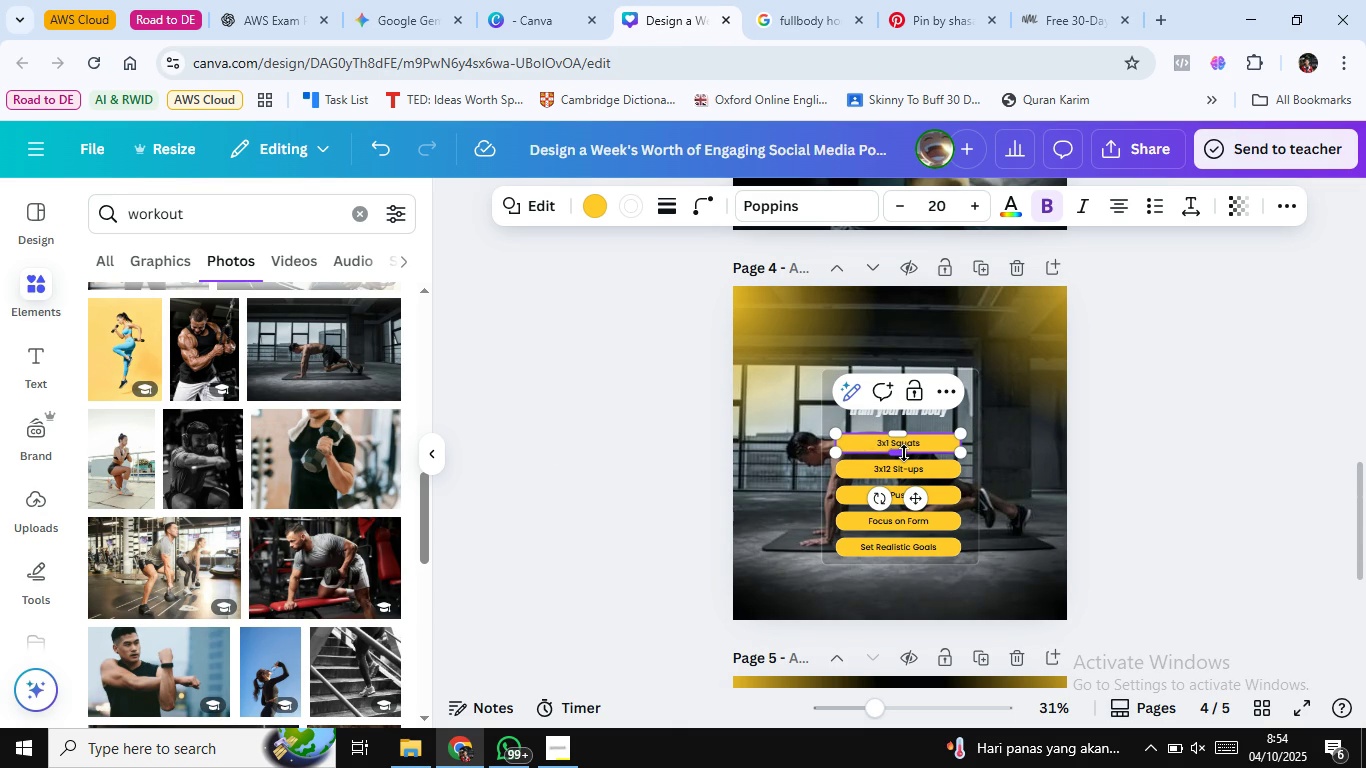 
key(Backspace)
key(Backspace)
type(20)
 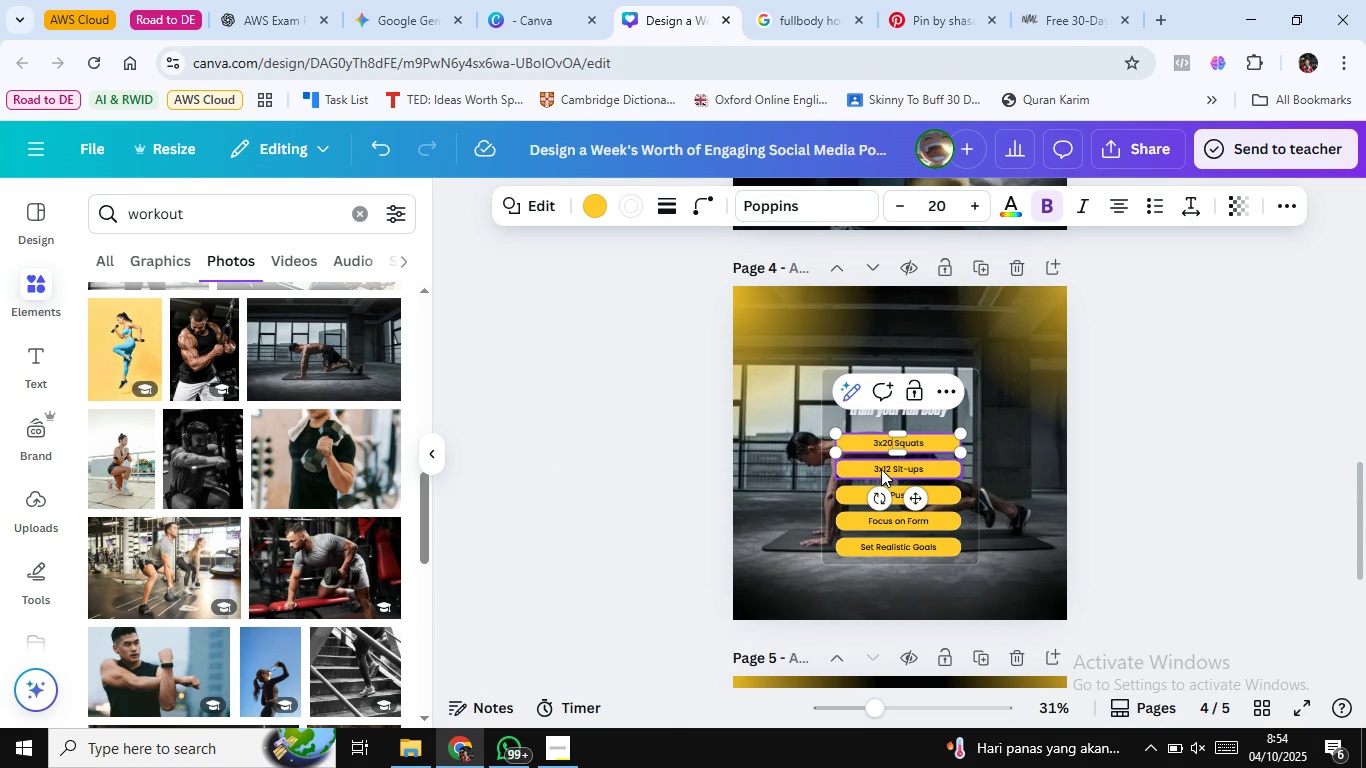 
double_click([880, 467])
 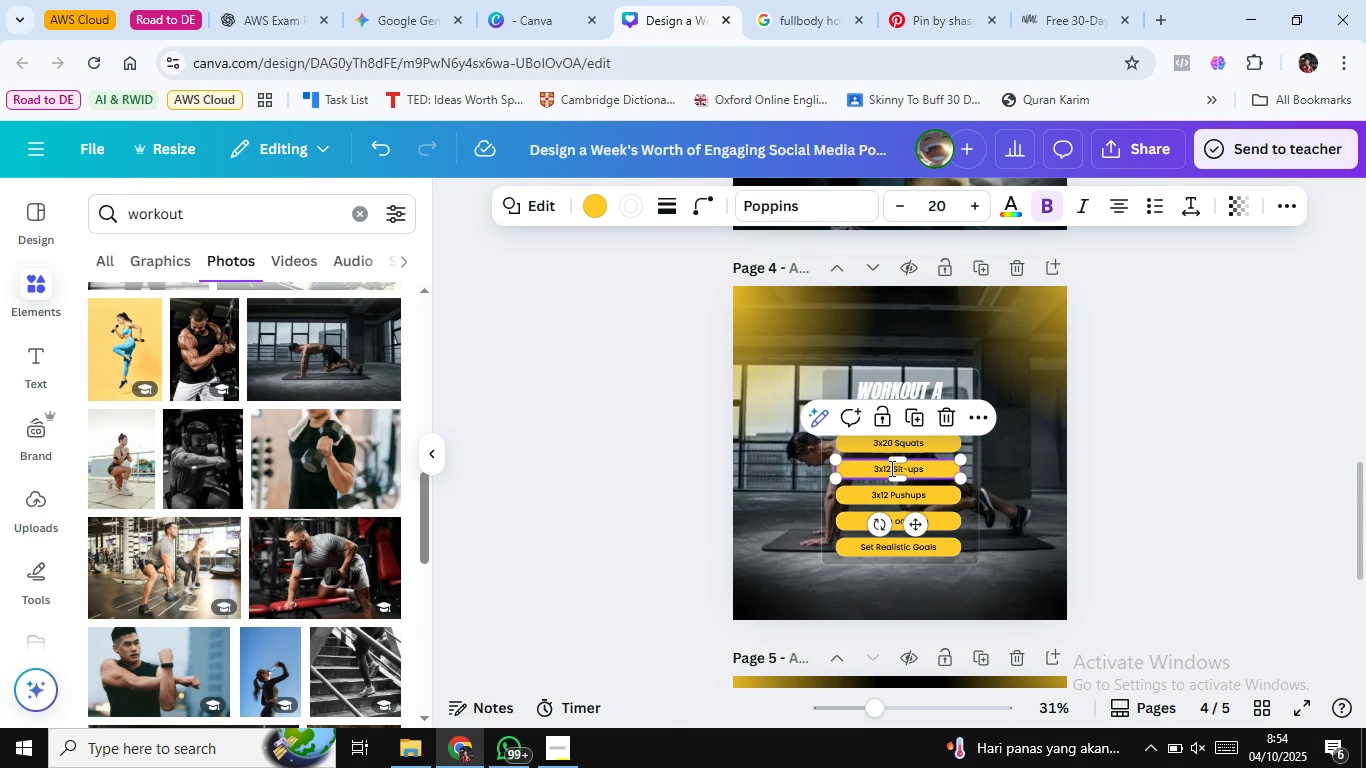 
double_click([890, 468])
 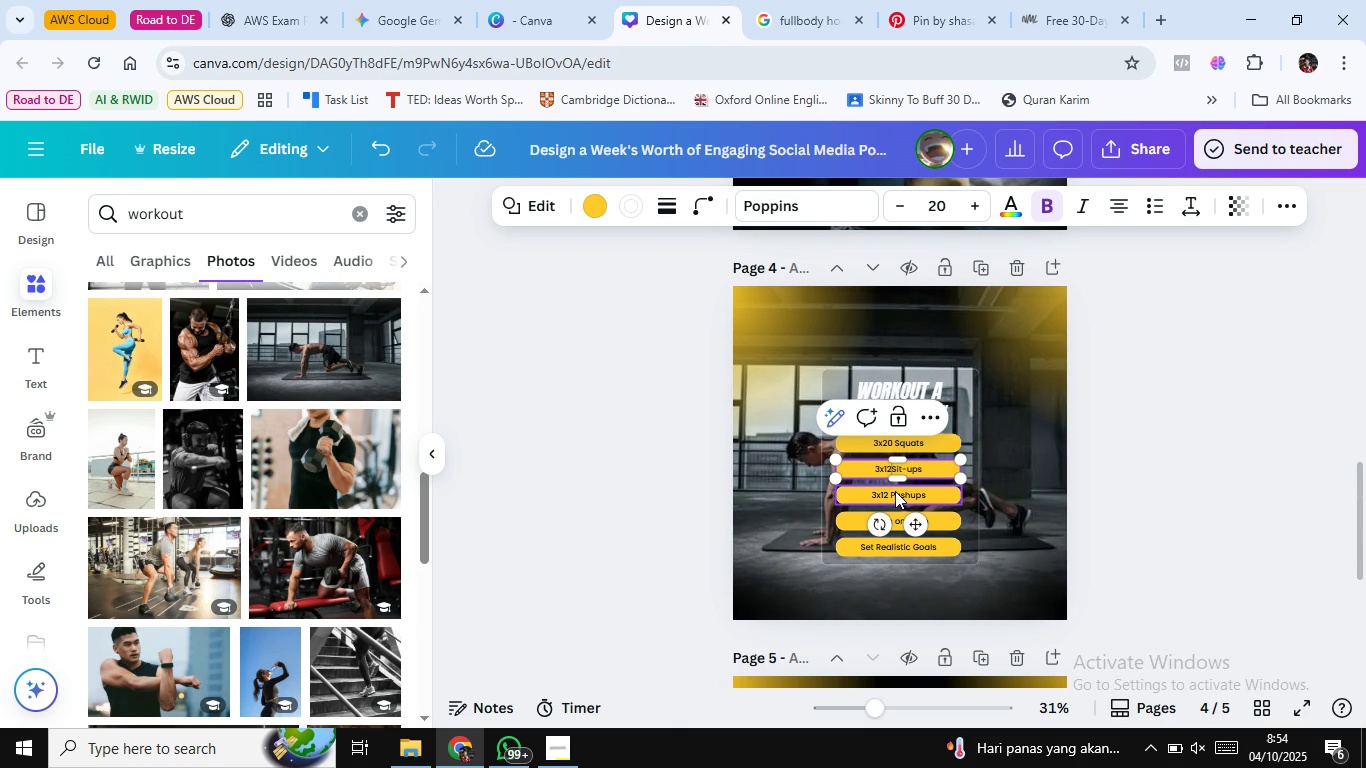 
key(Backspace)
 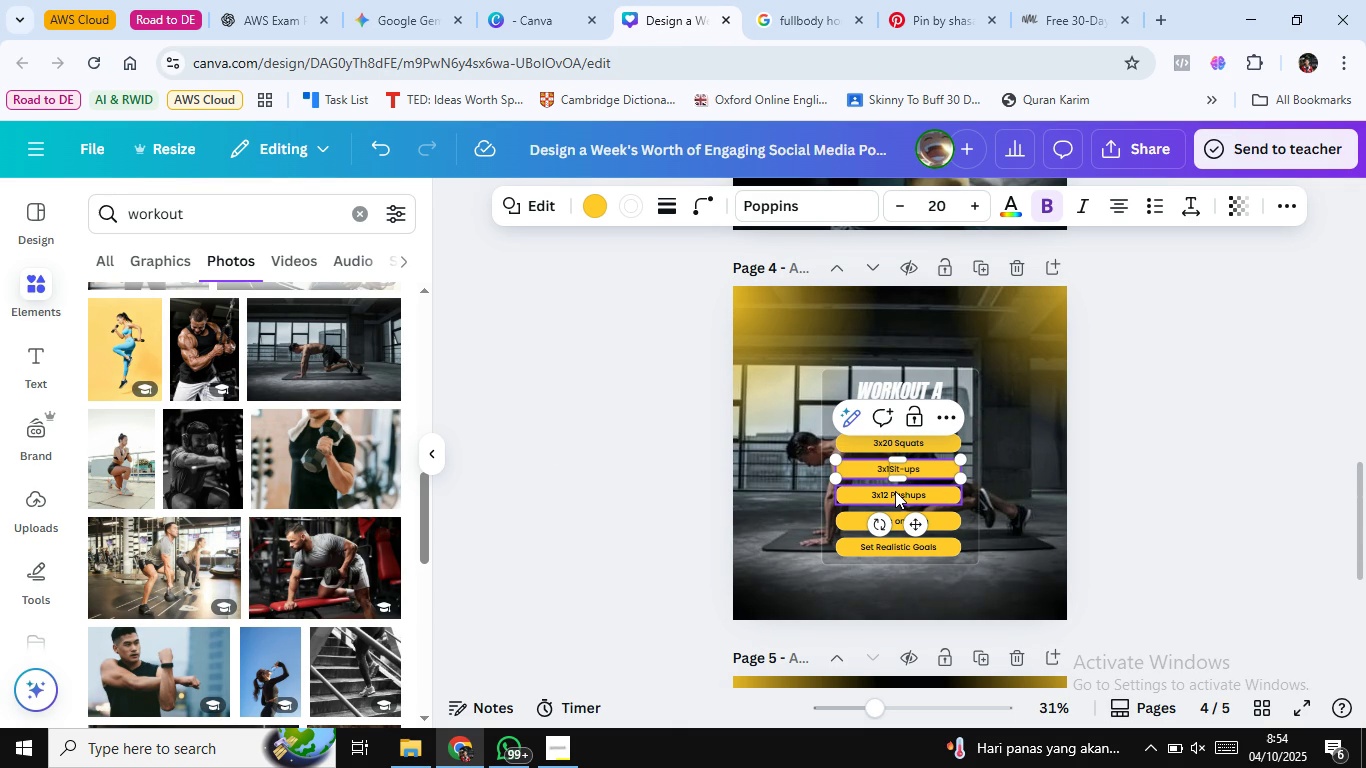 
key(Backspace)
 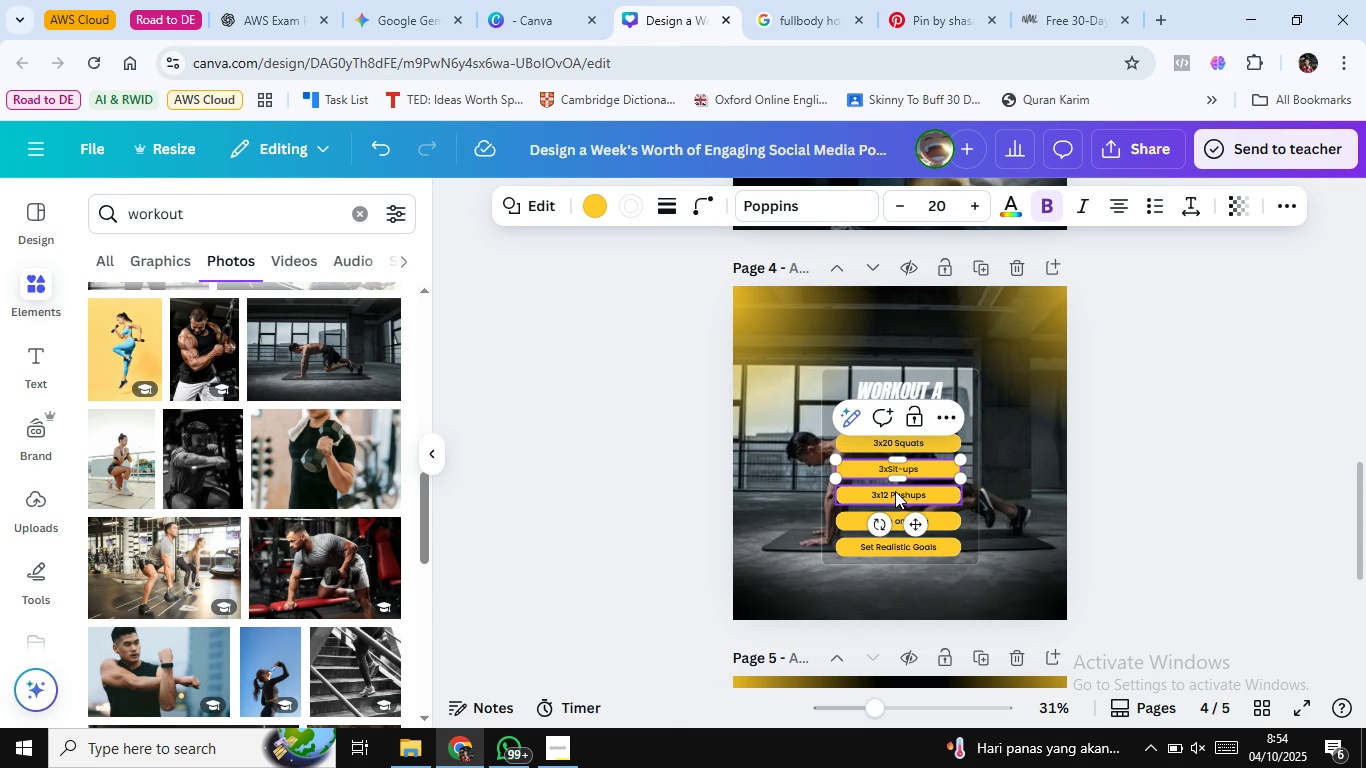 
key(Backspace)
 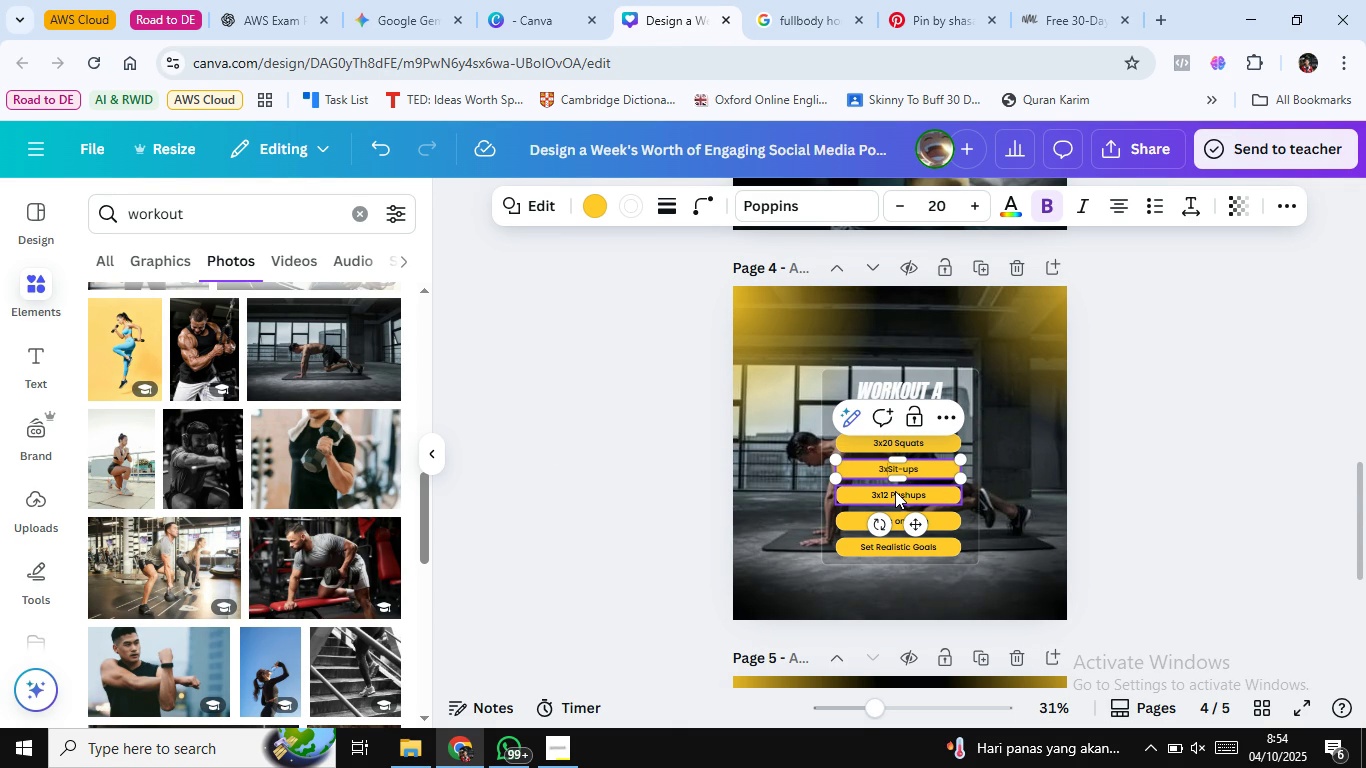 
type(20 )
 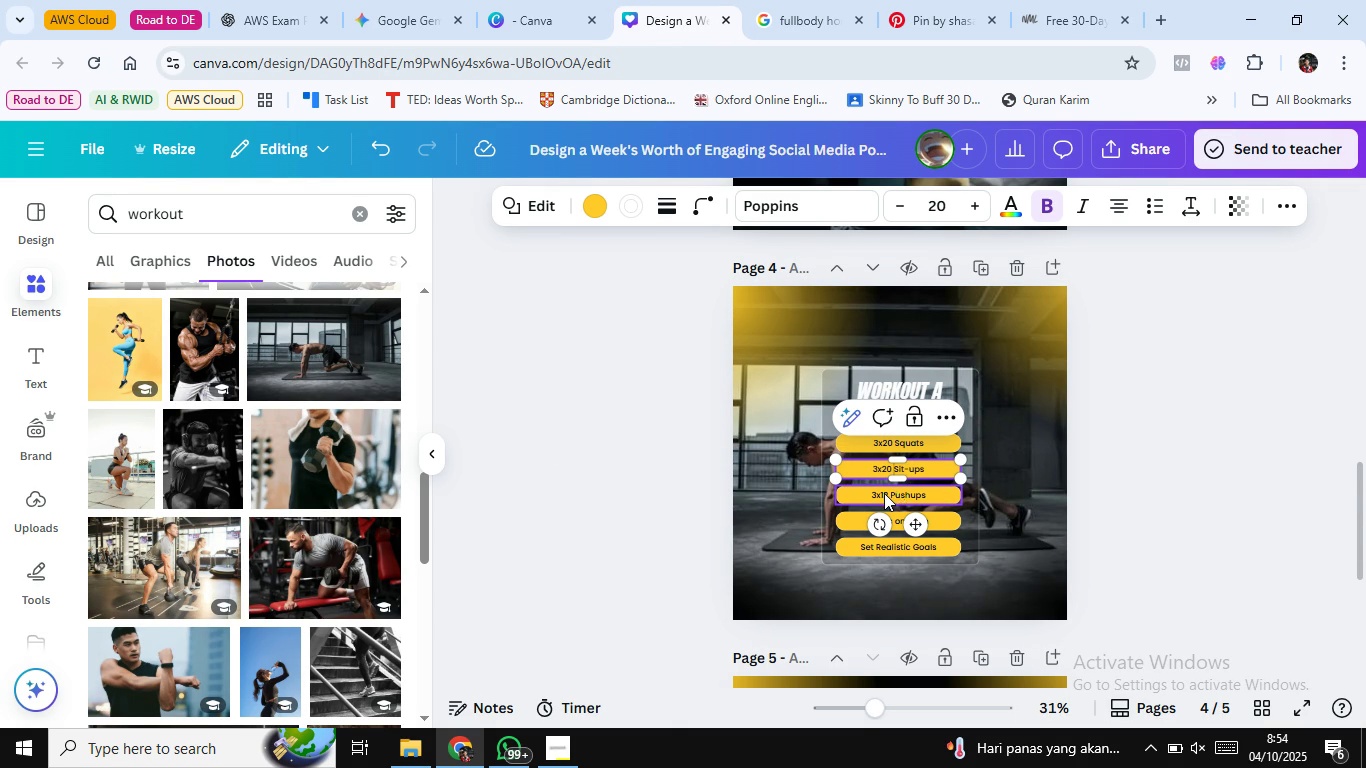 
double_click([884, 493])
 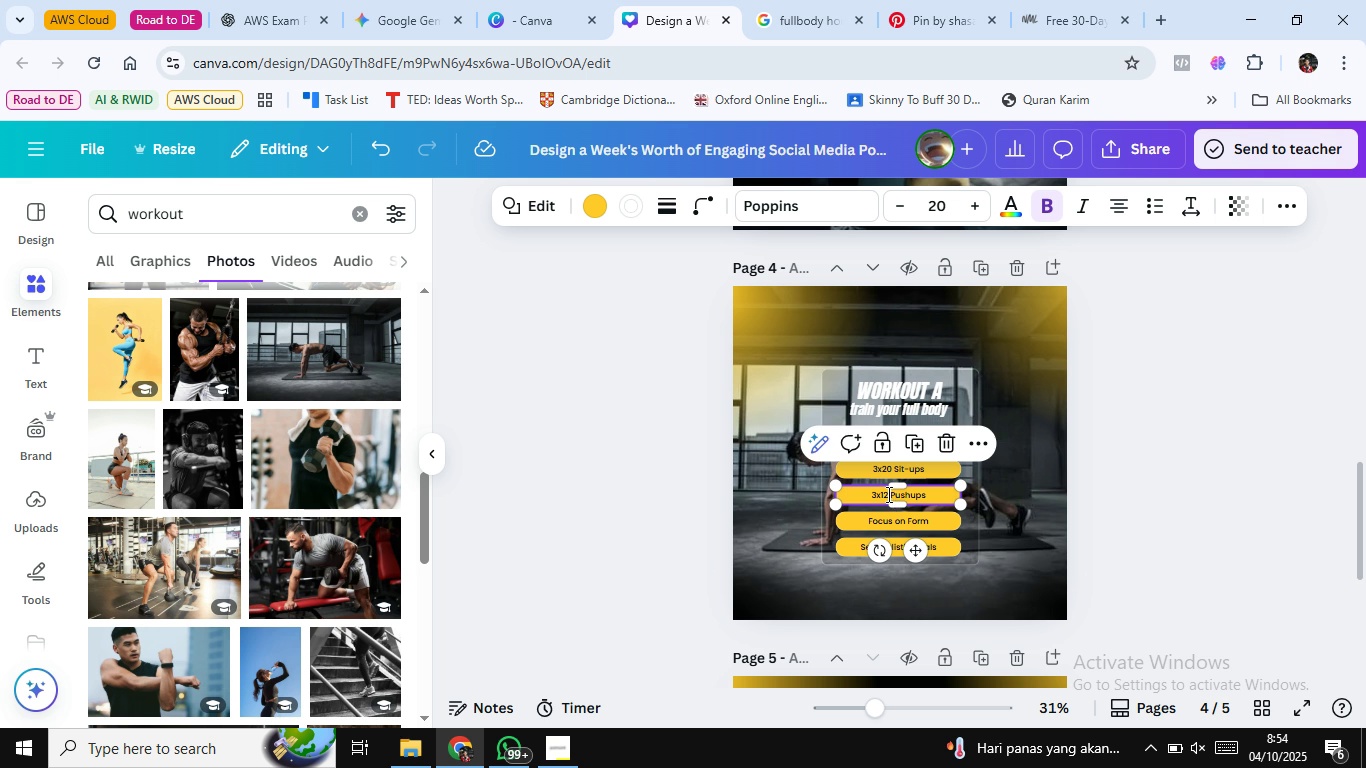 
left_click([887, 494])
 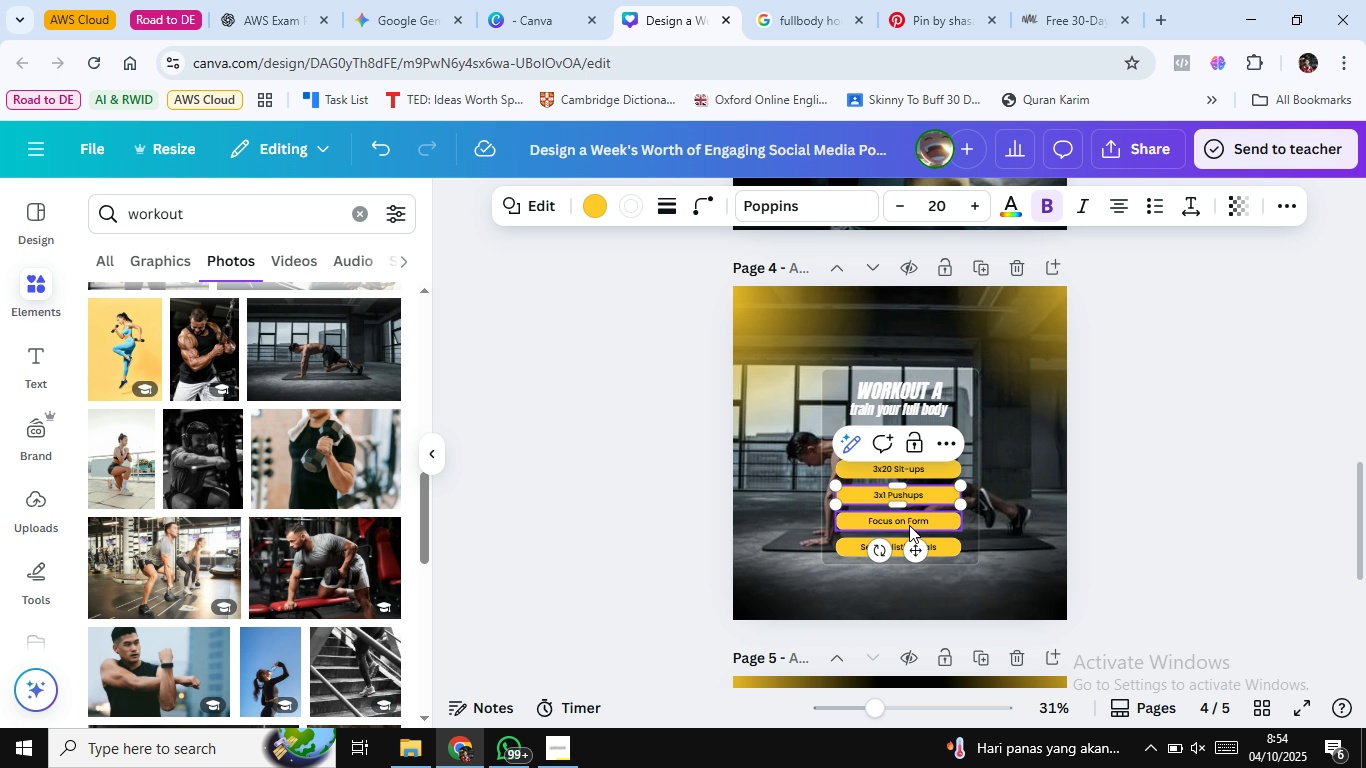 
key(Backspace)
 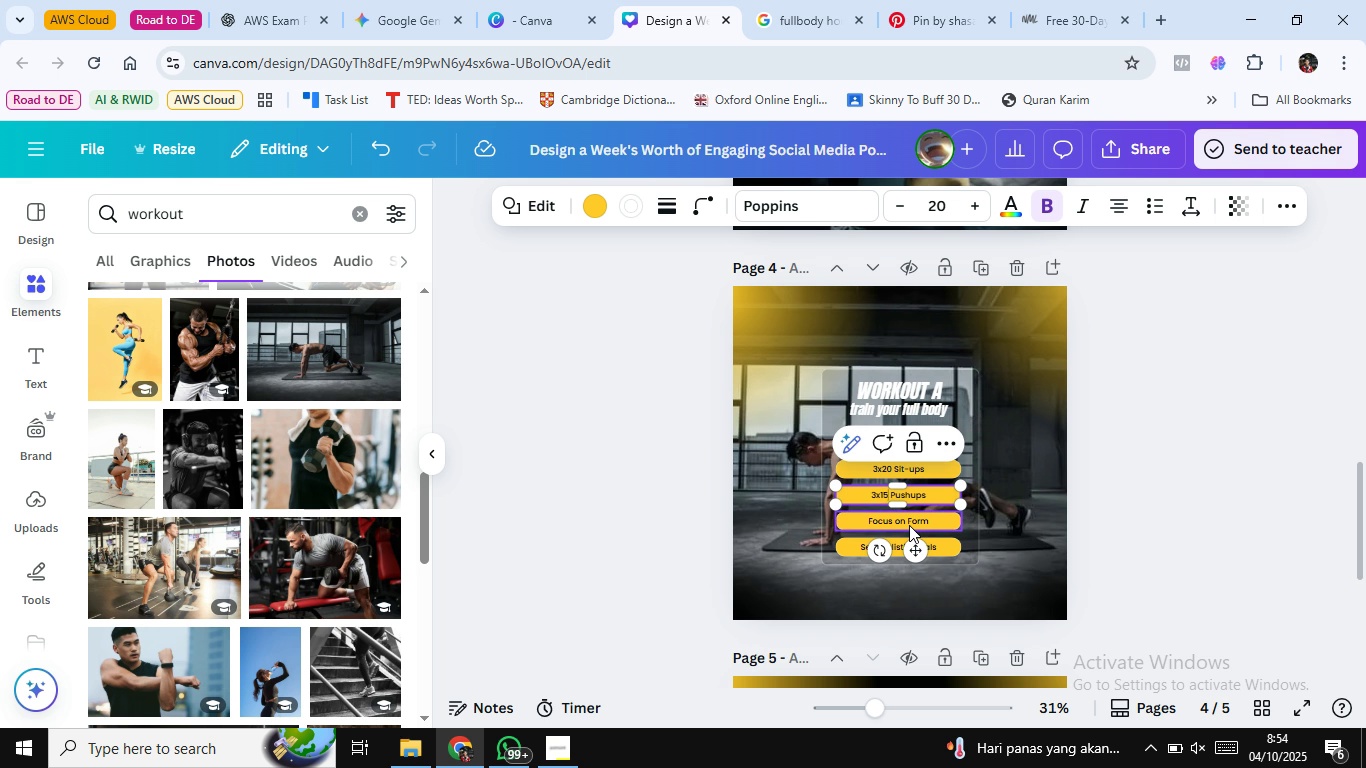 
key(5)
 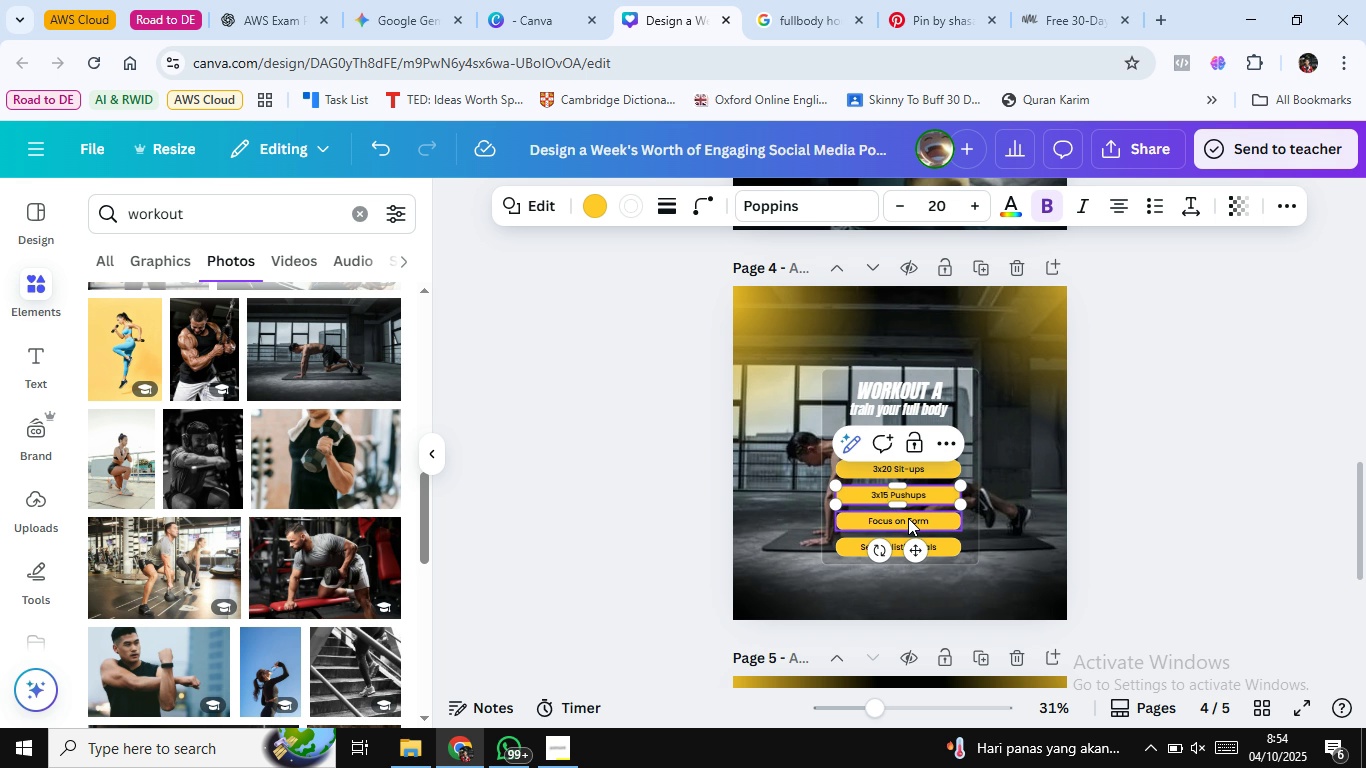 
double_click([908, 518])
 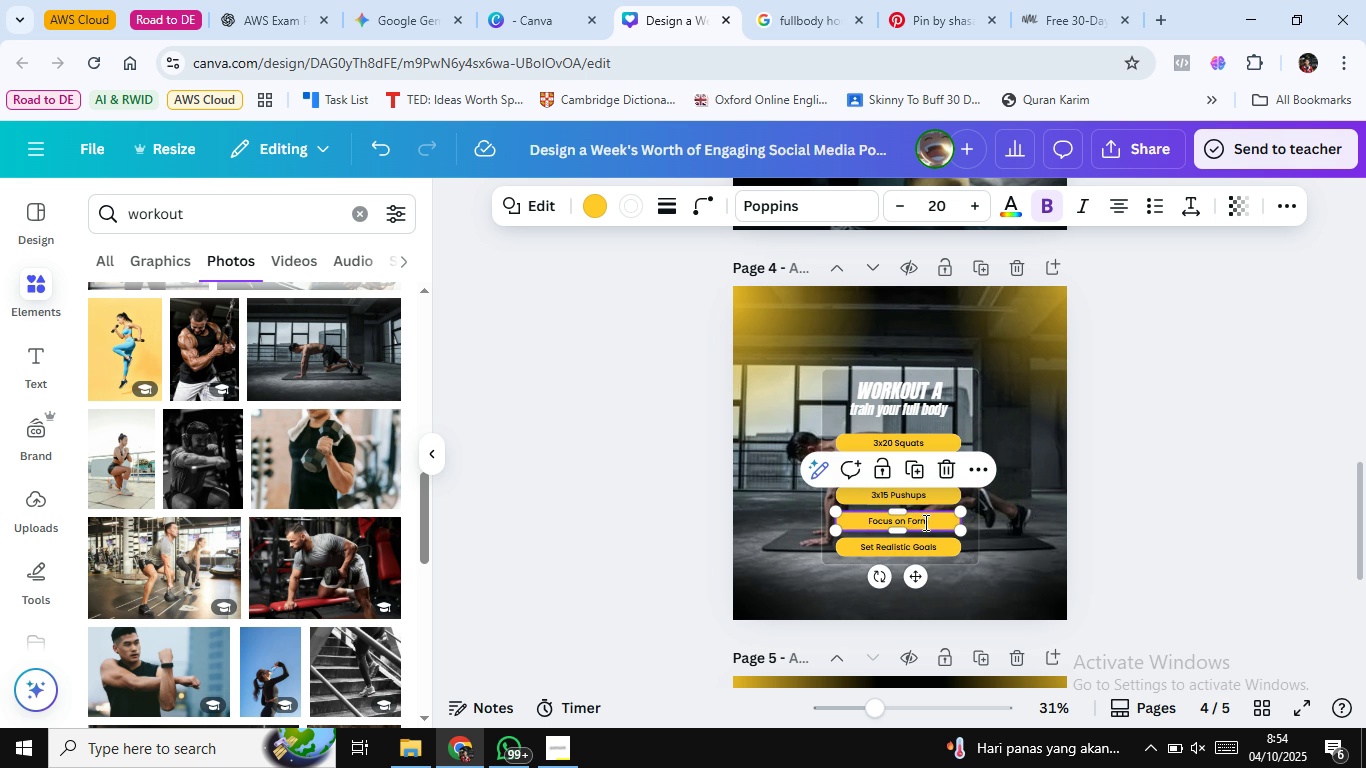 
double_click([924, 522])
 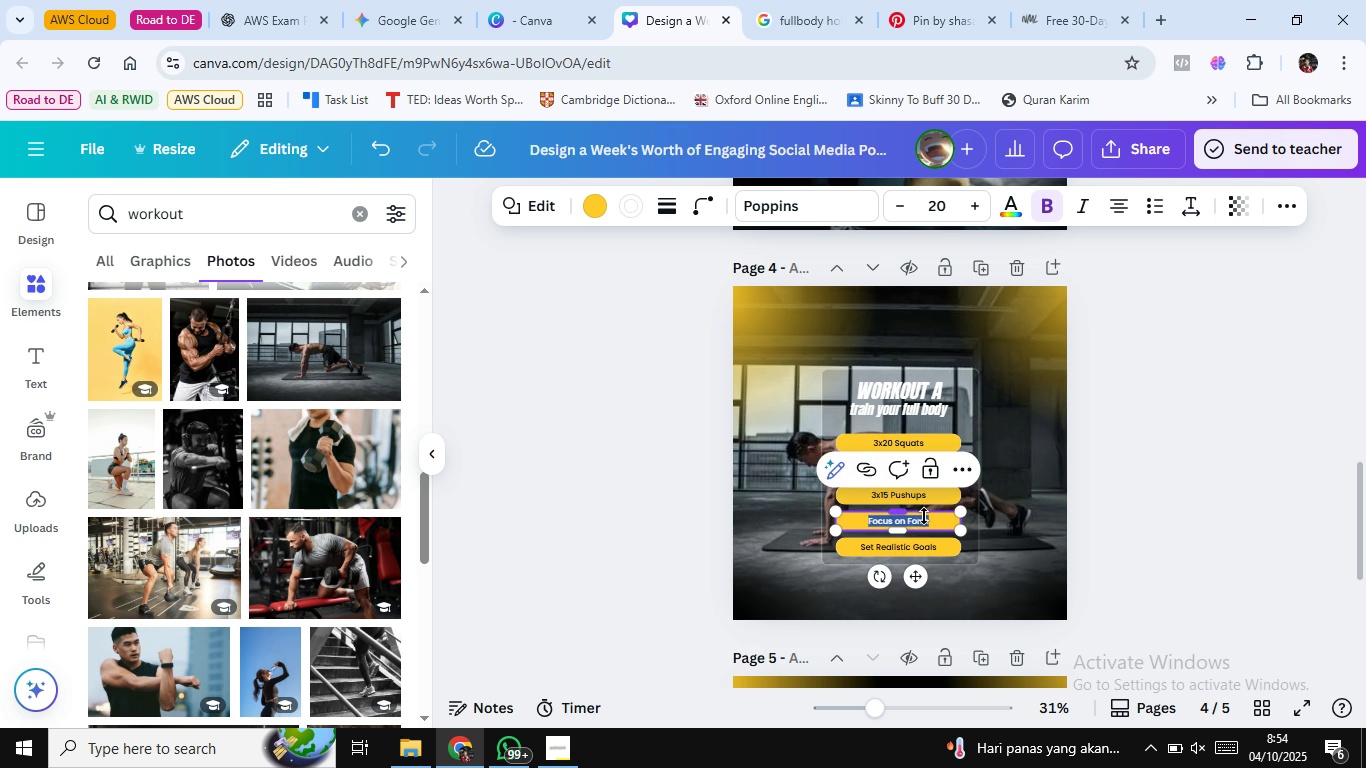 
key(Control+ControlLeft)
 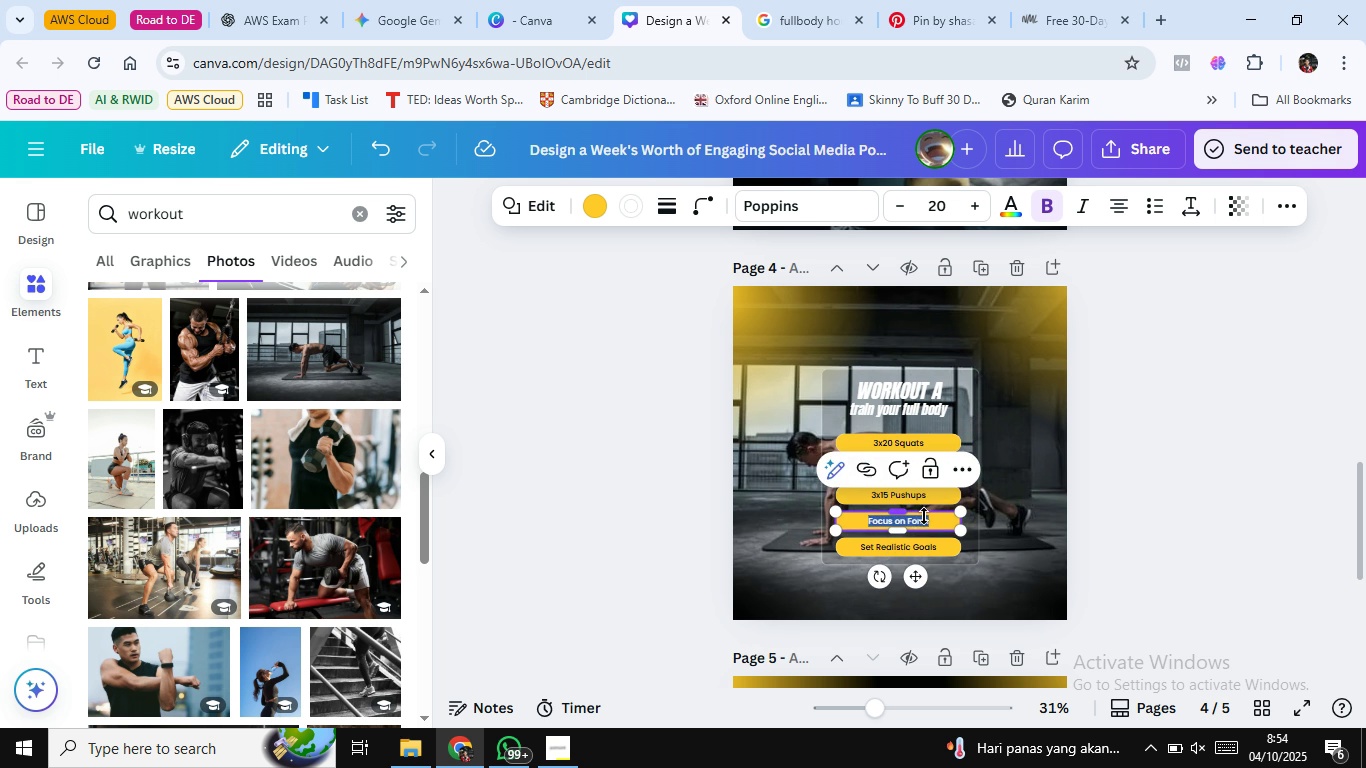 
key(Control+A)
 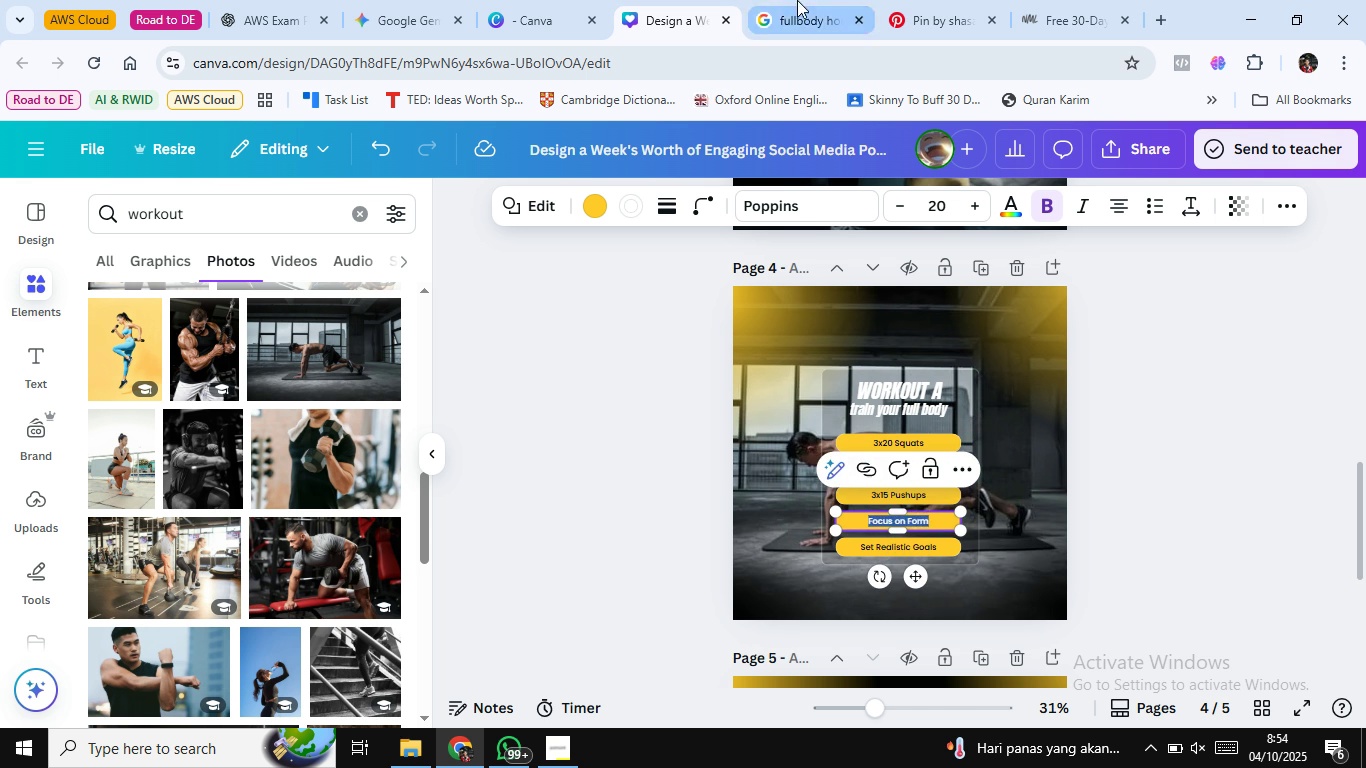 
left_click([797, 0])
 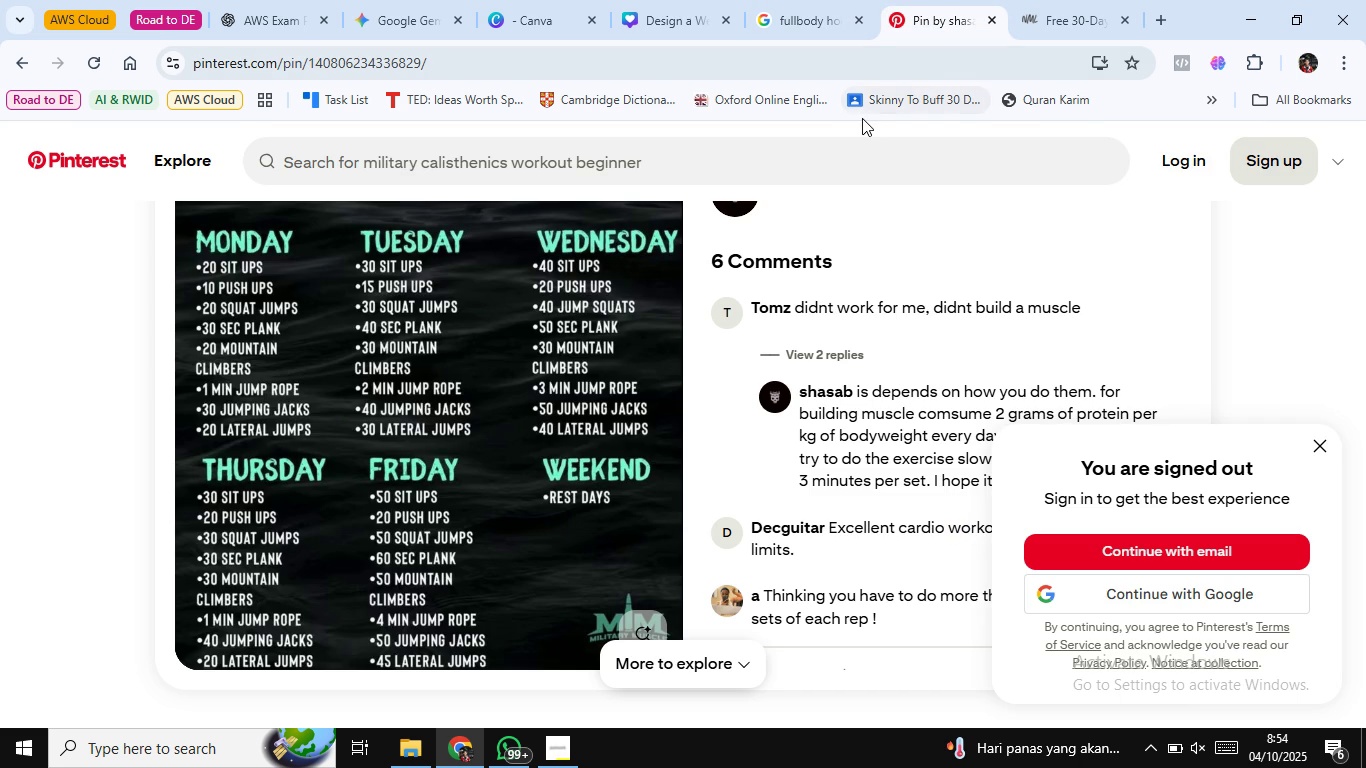 
wait(8.29)
 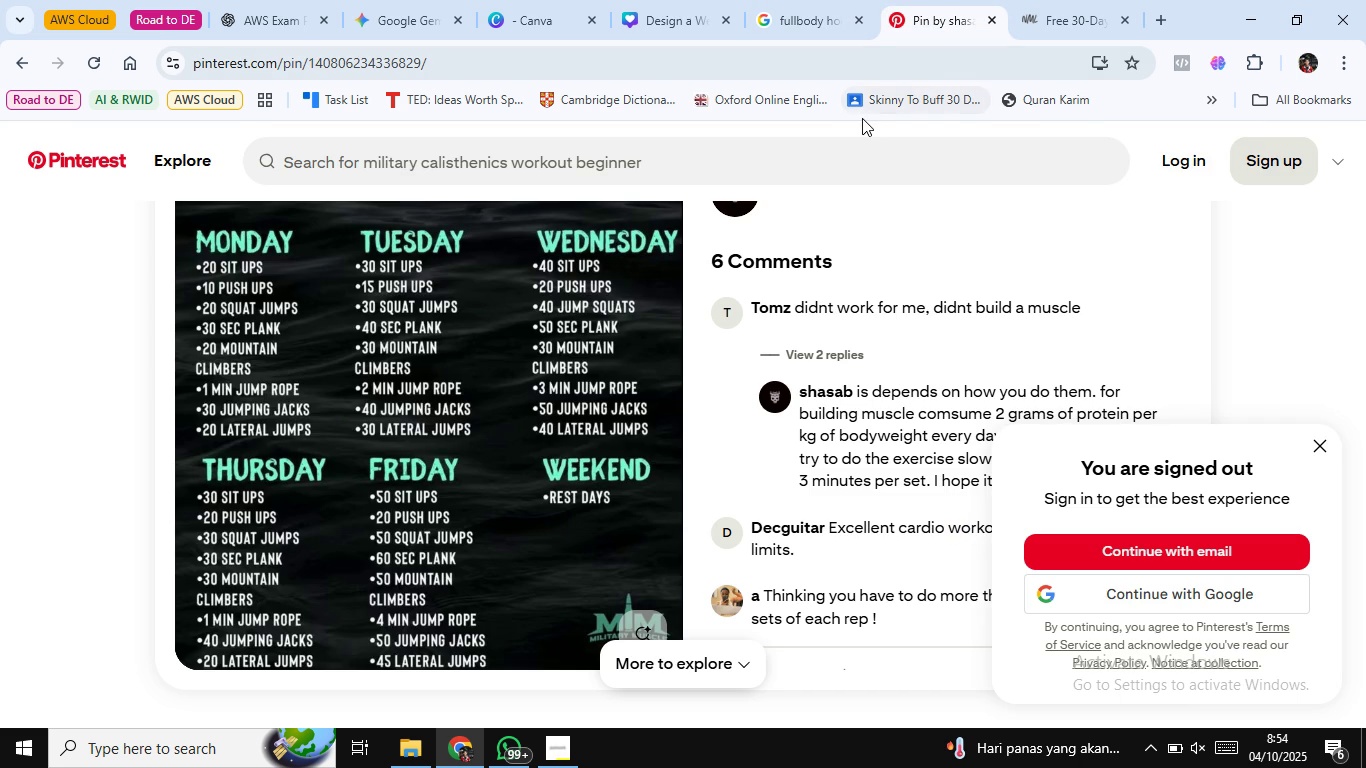 
left_click([706, 0])
 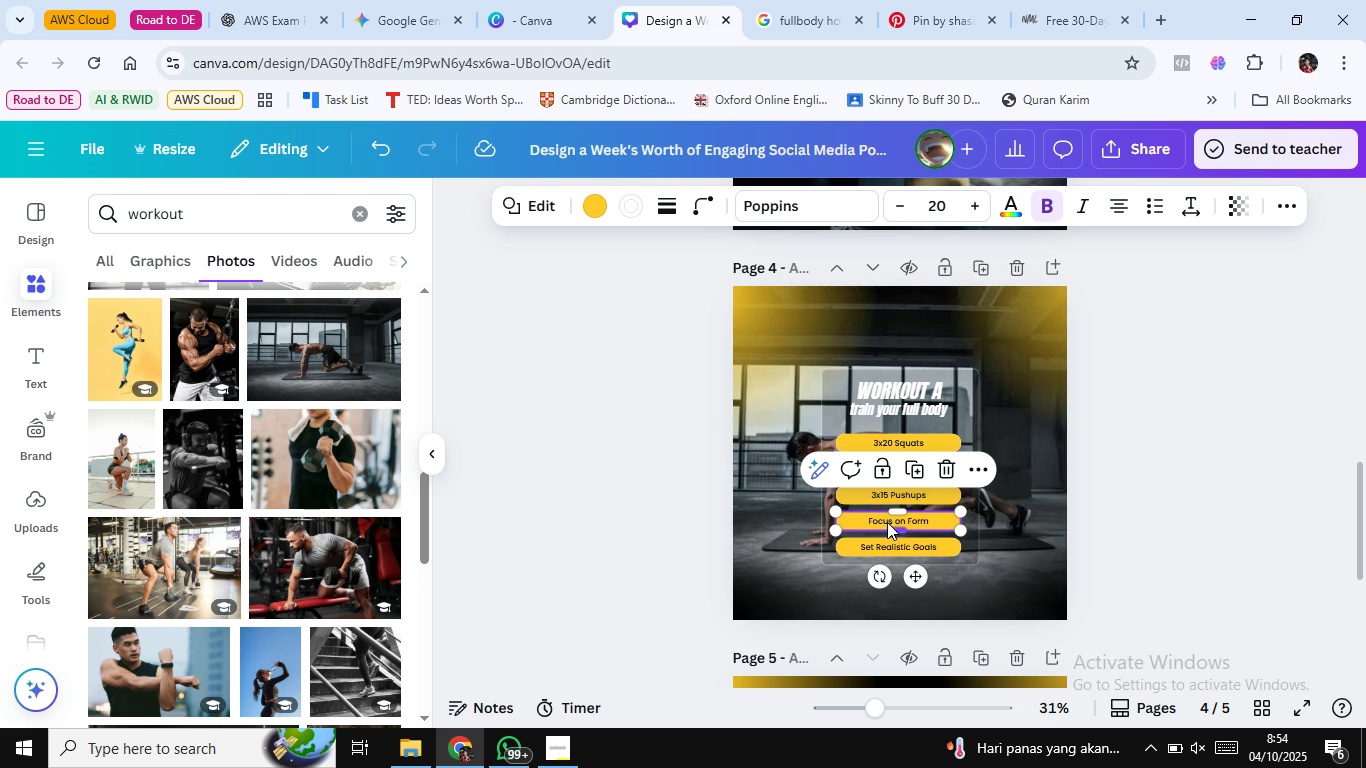 
double_click([880, 521])